 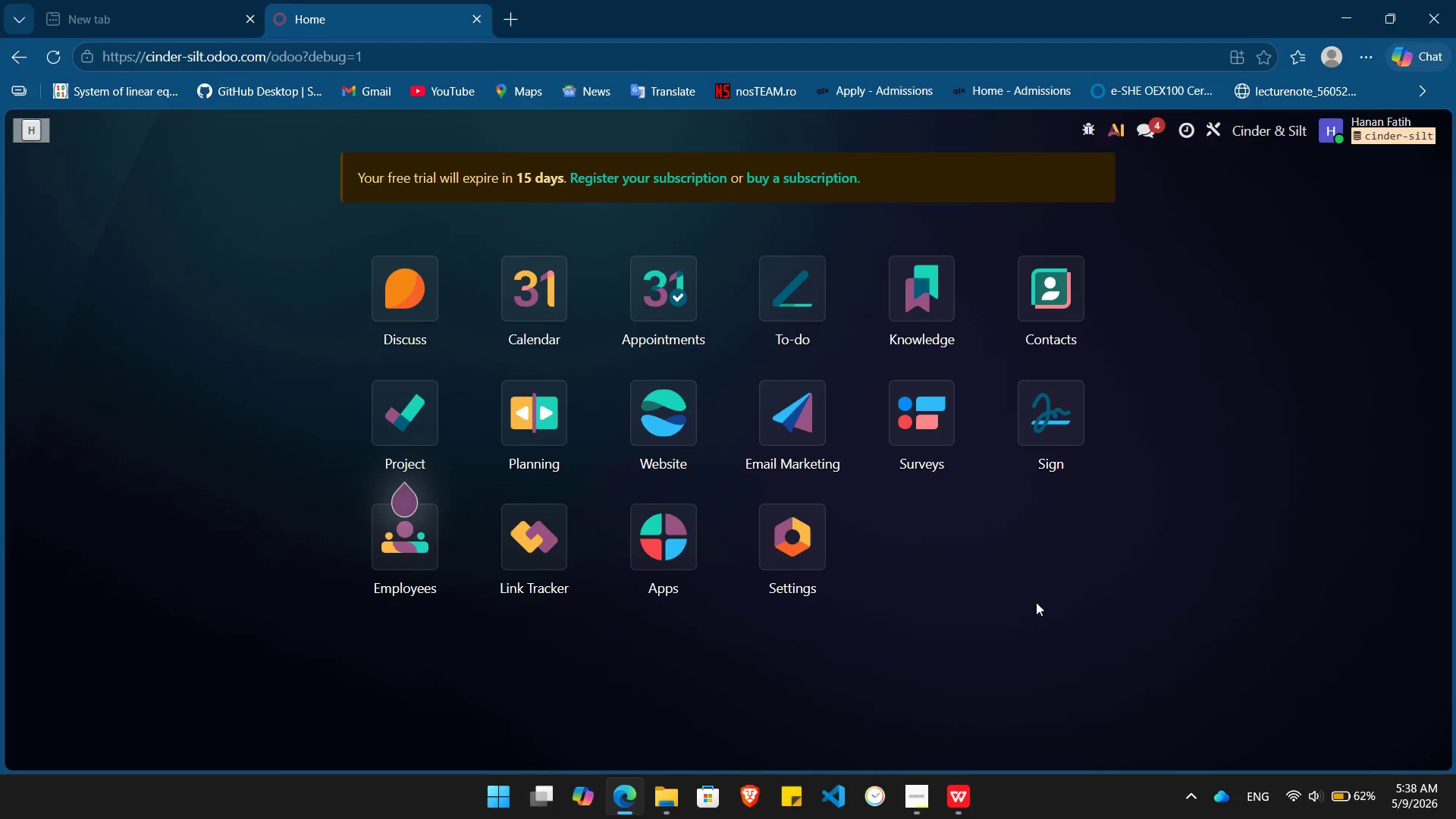 
key(Alt+Meta+R)
 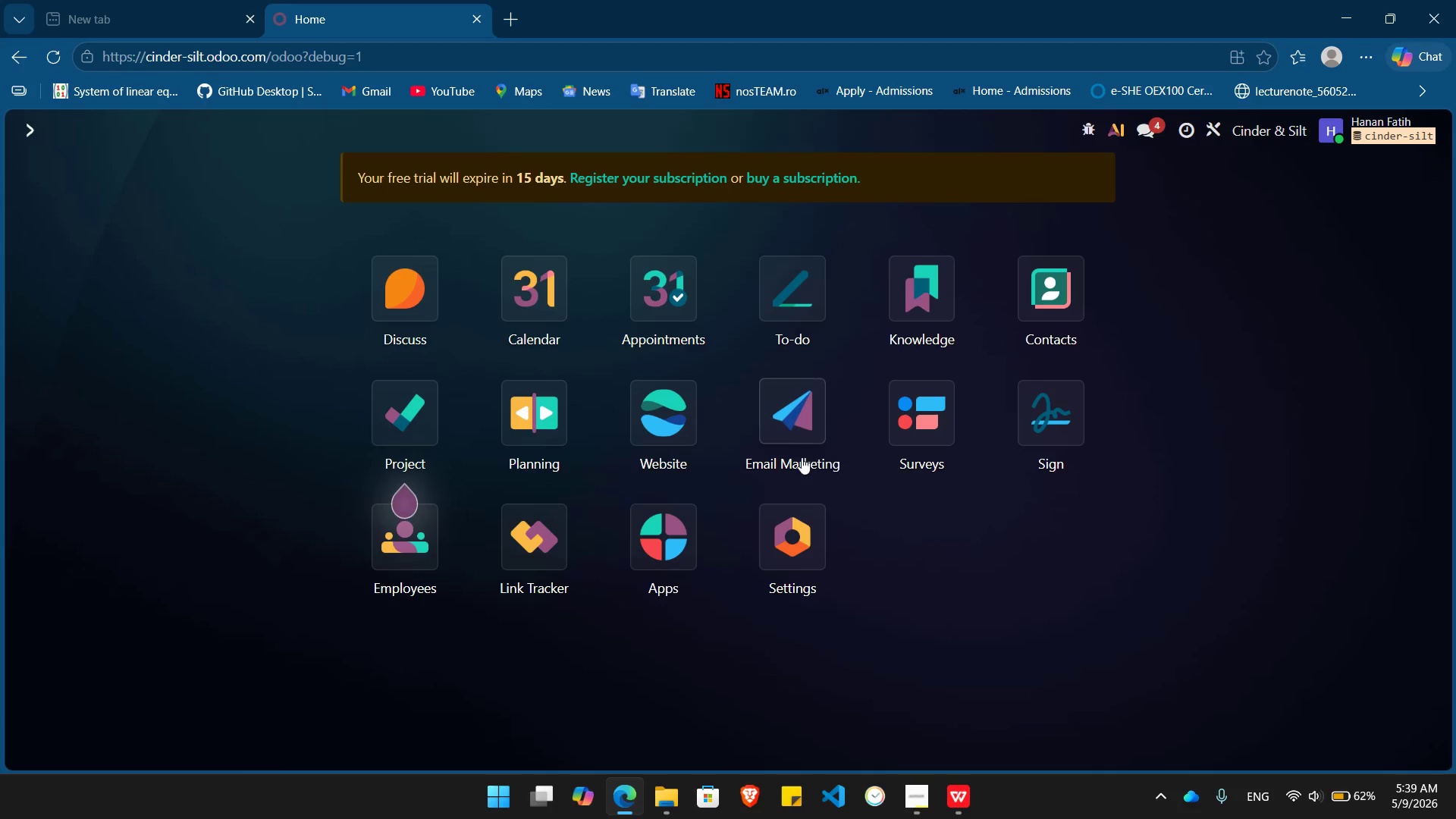 
wait(5.41)
 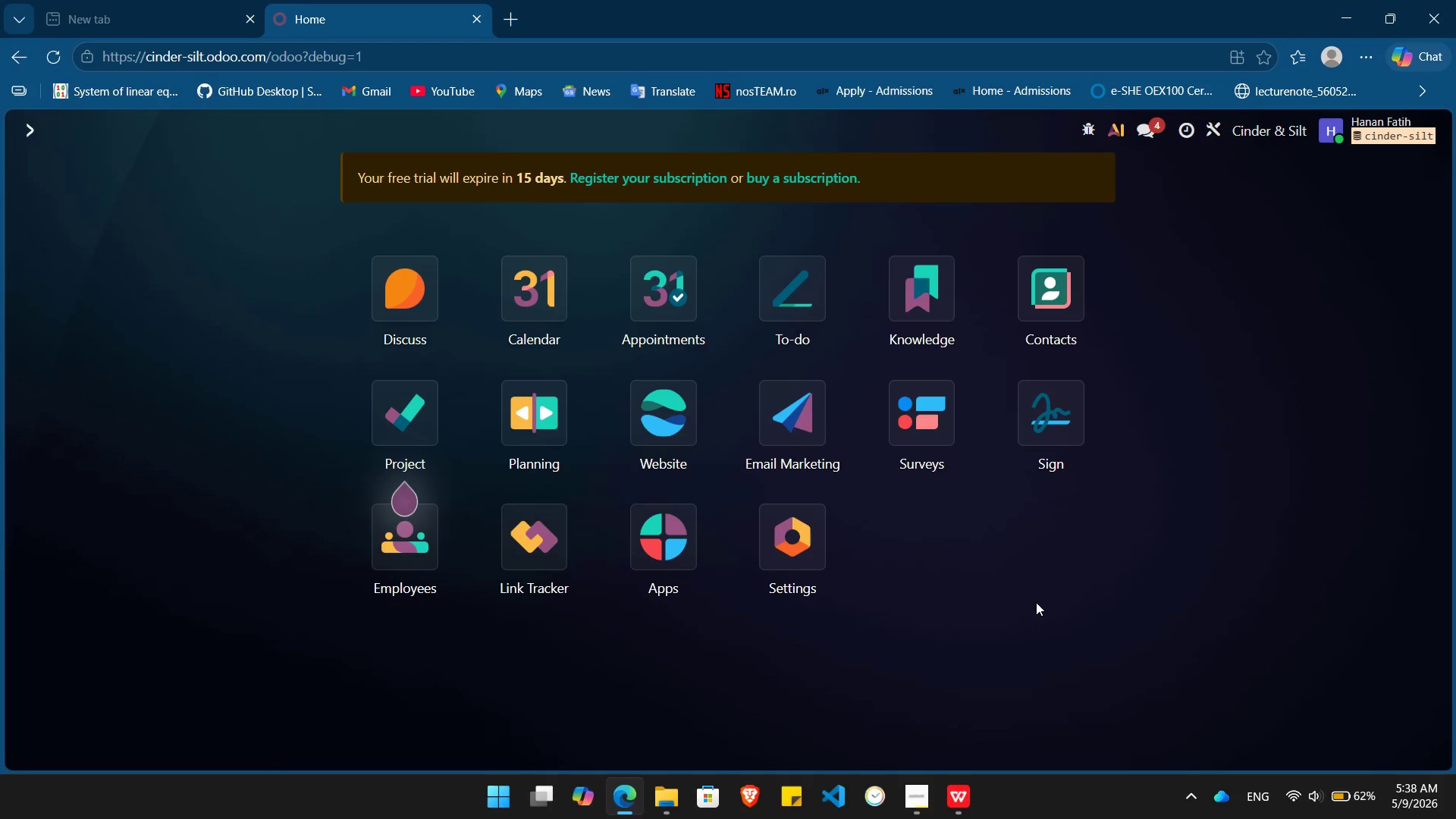 
left_click([679, 413])
 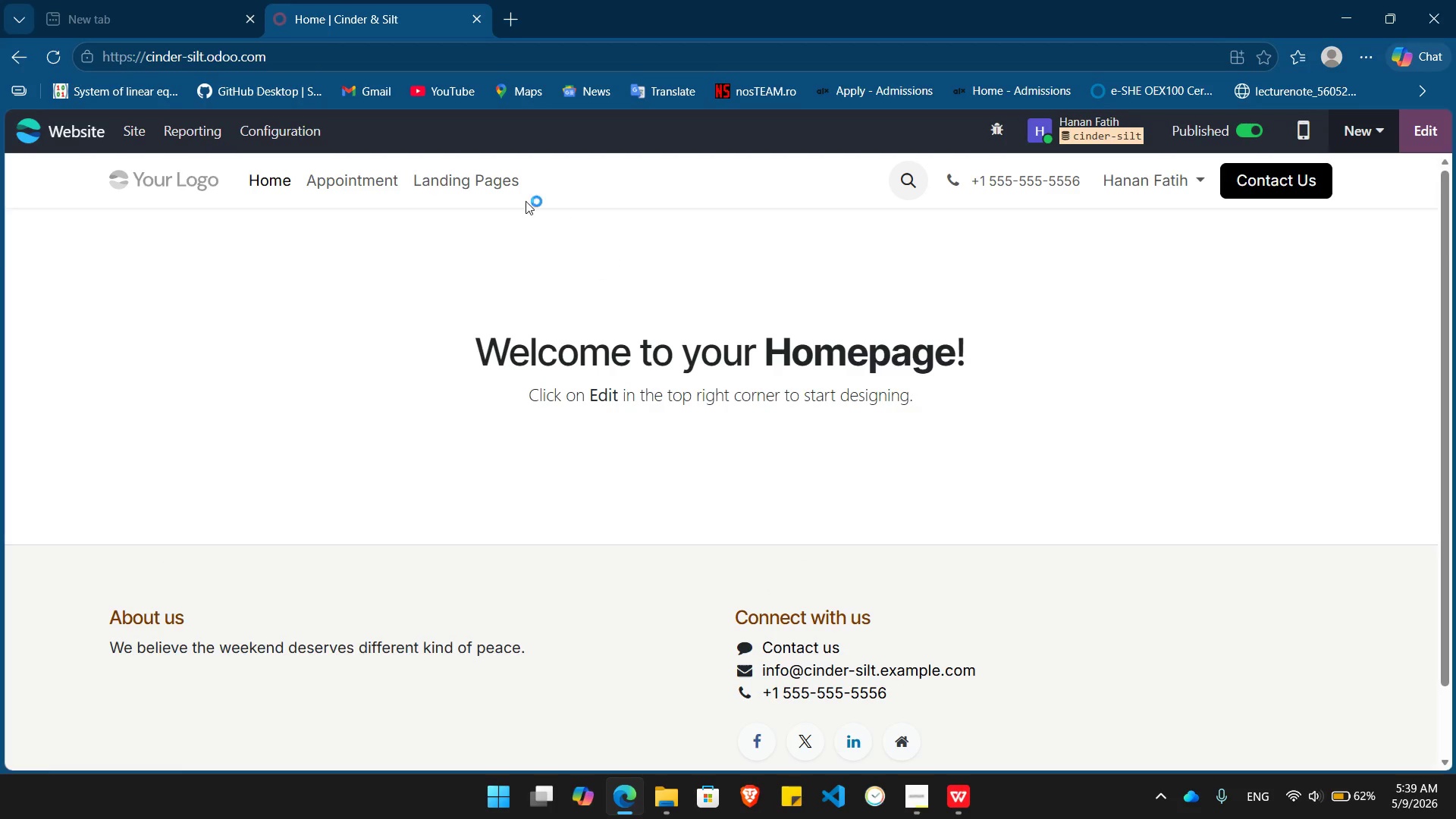 
left_click([485, 180])
 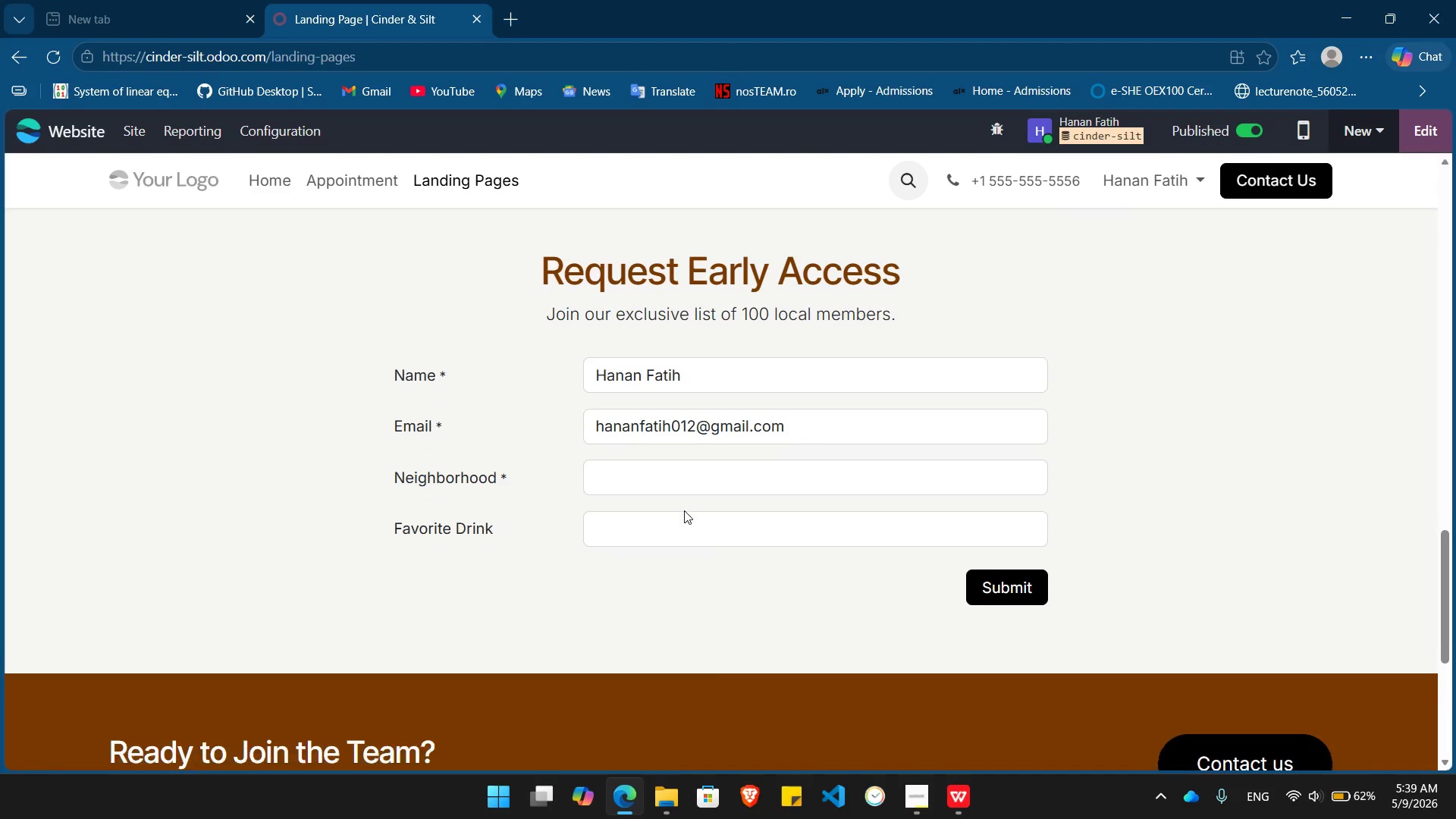 
wait(14.98)
 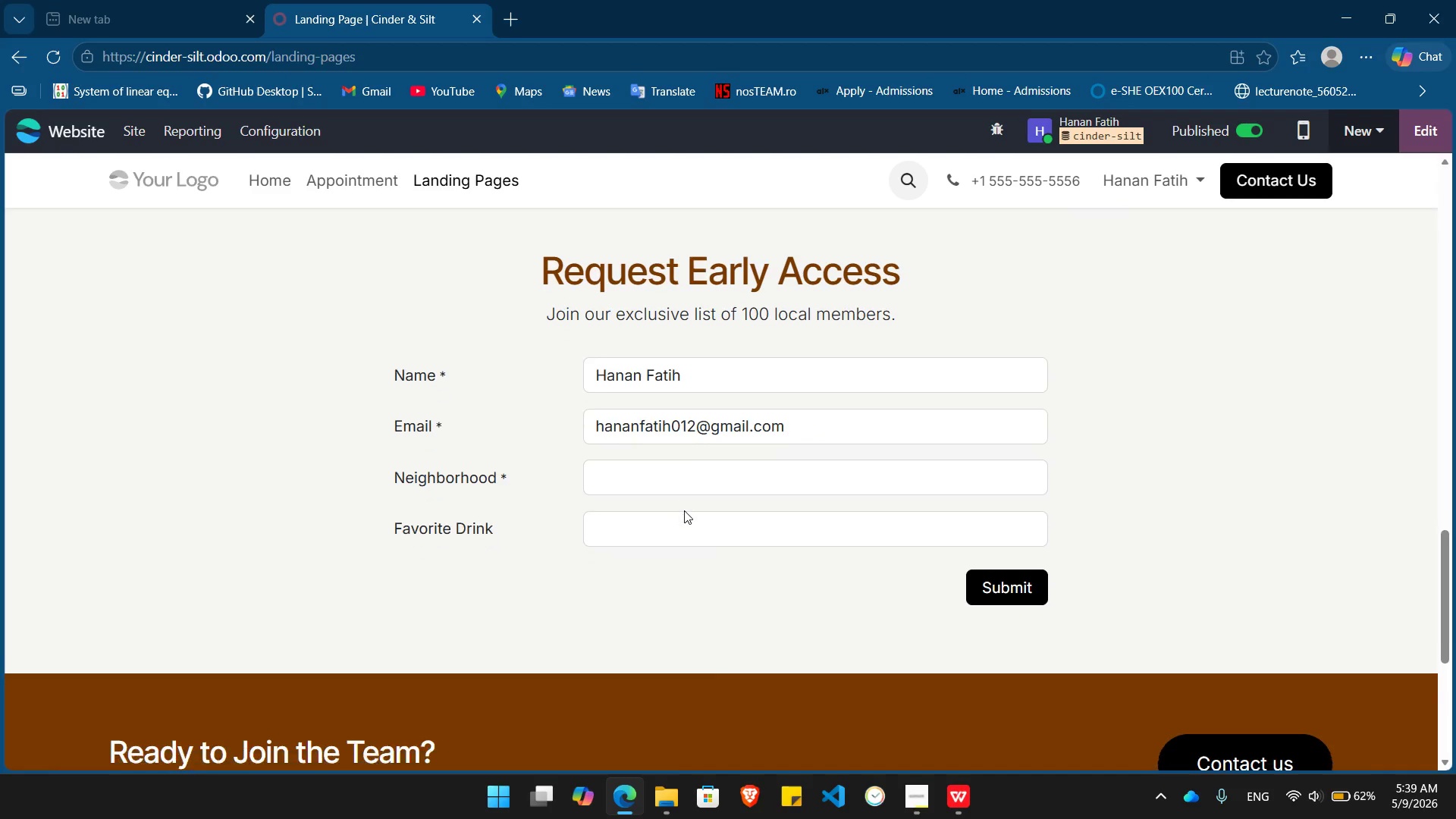 
left_click([668, 430])
 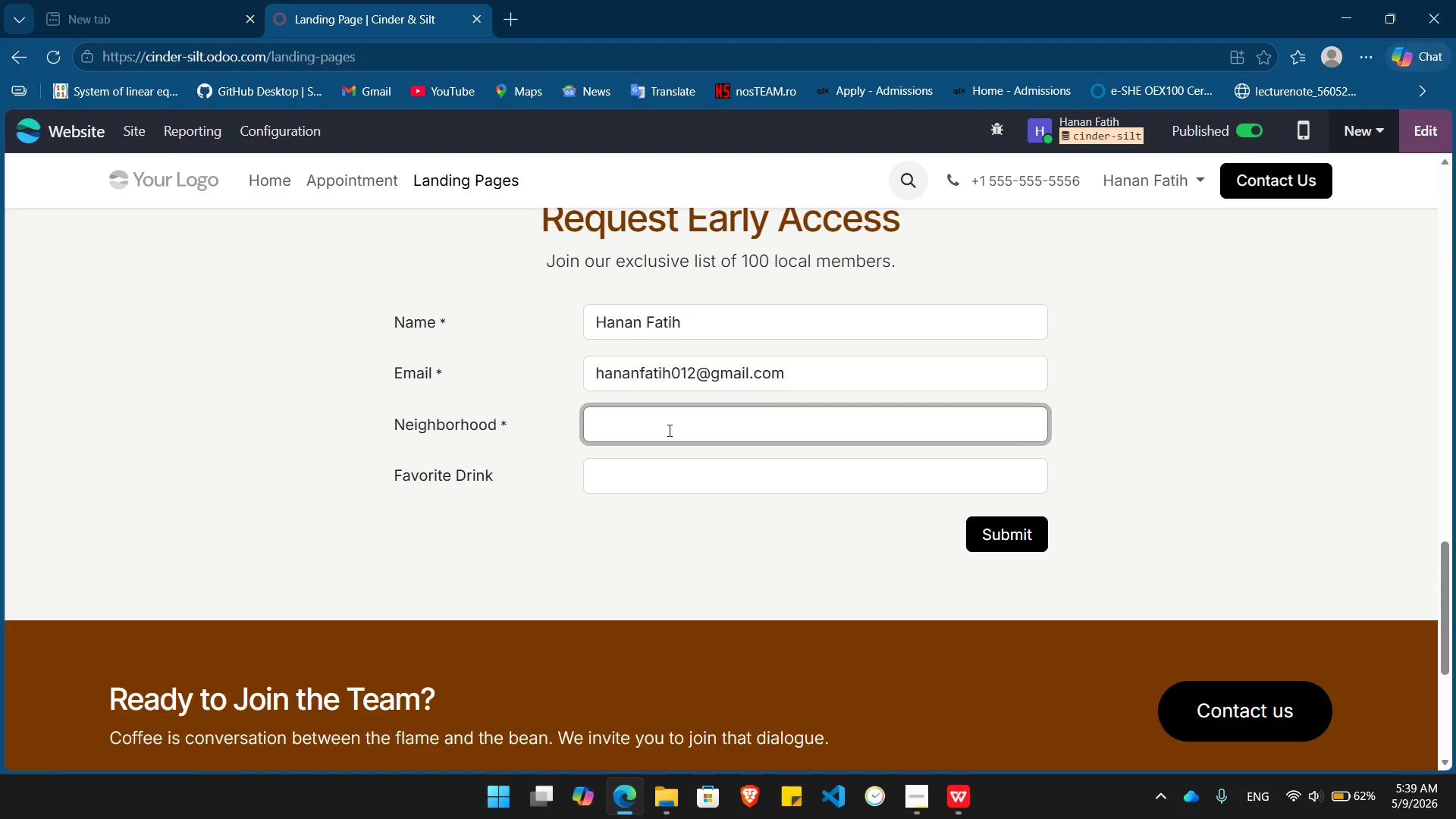 
type(LA)
 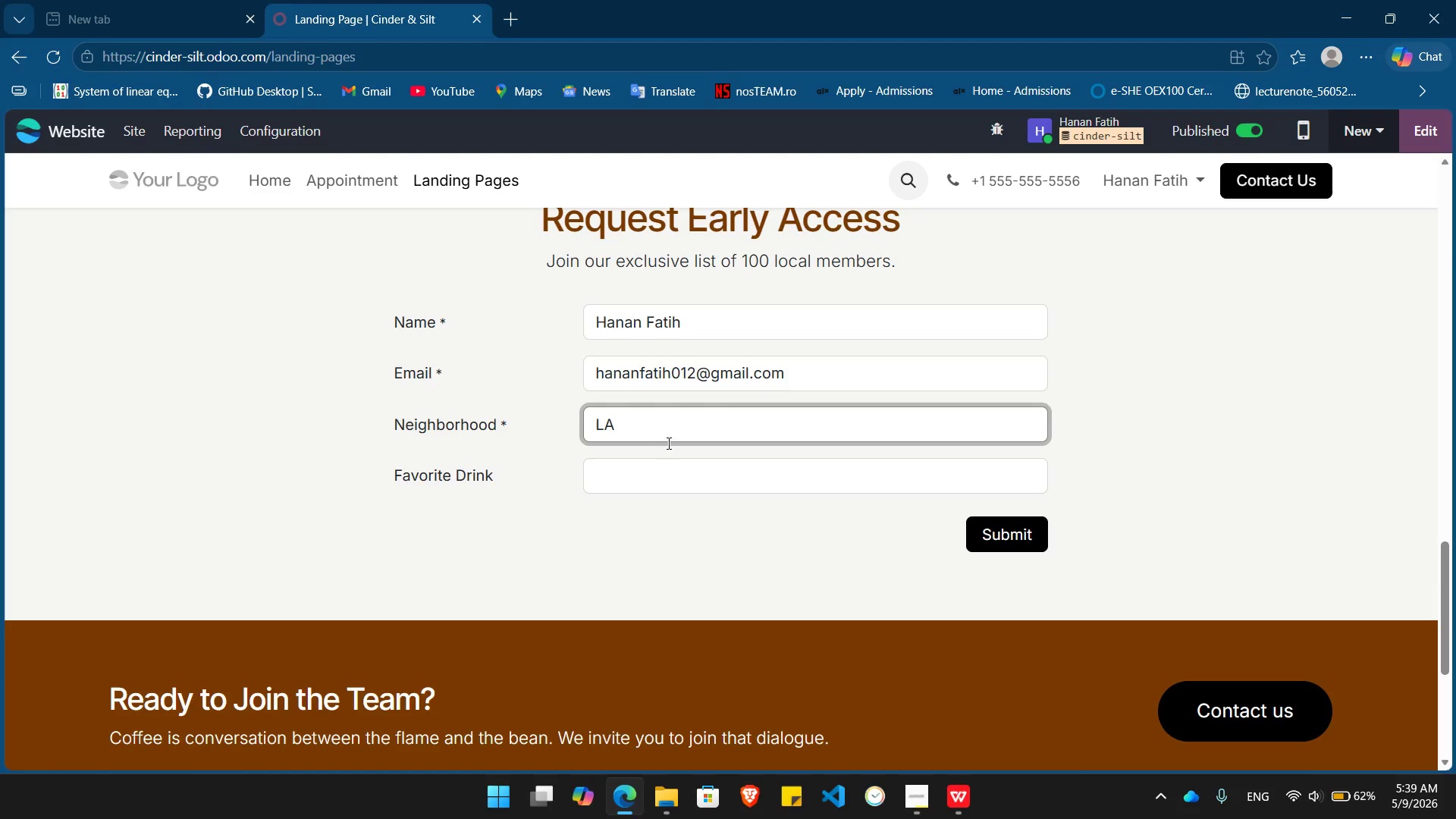 
left_click([664, 479])
 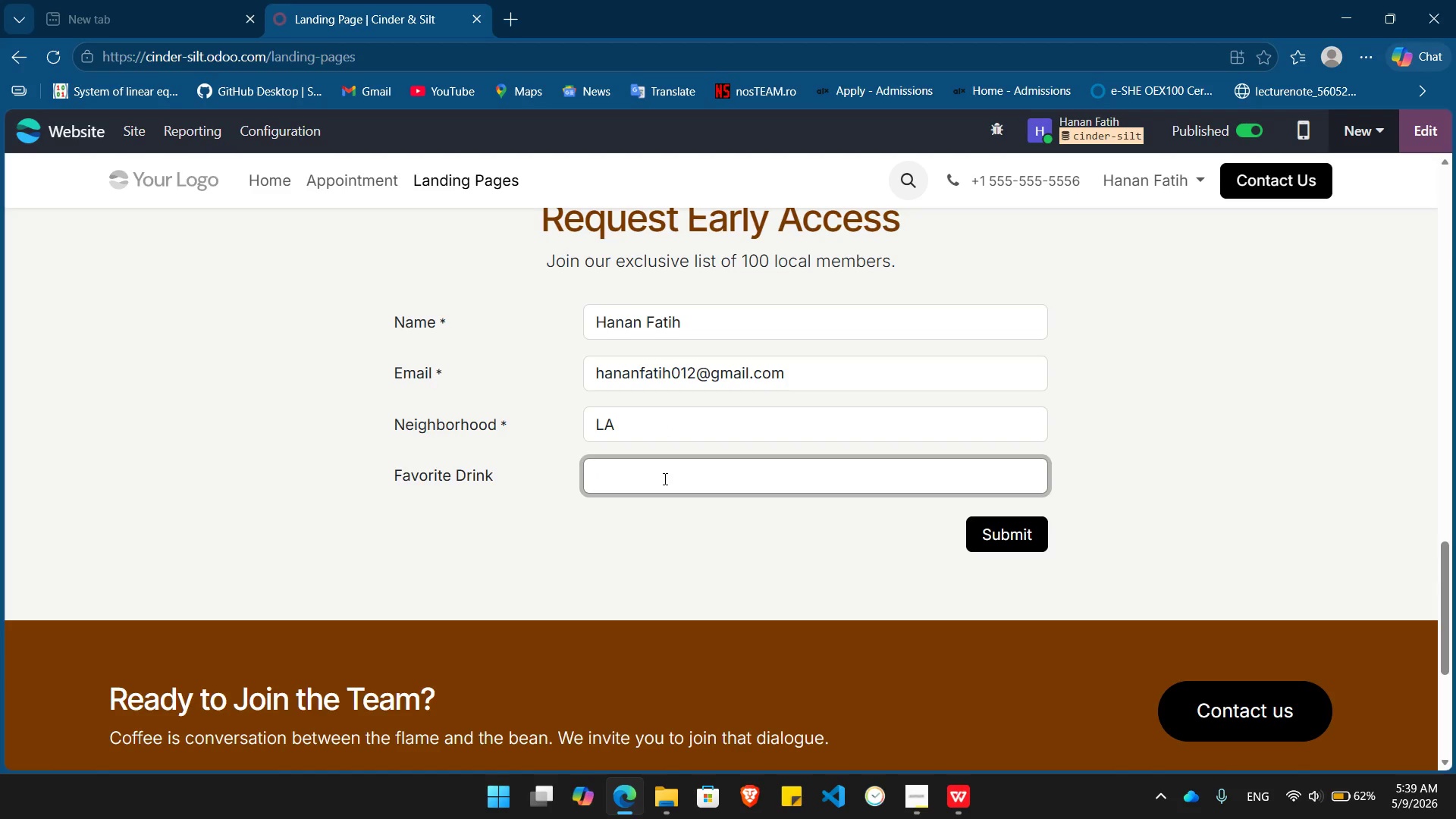 
type(coffee)
 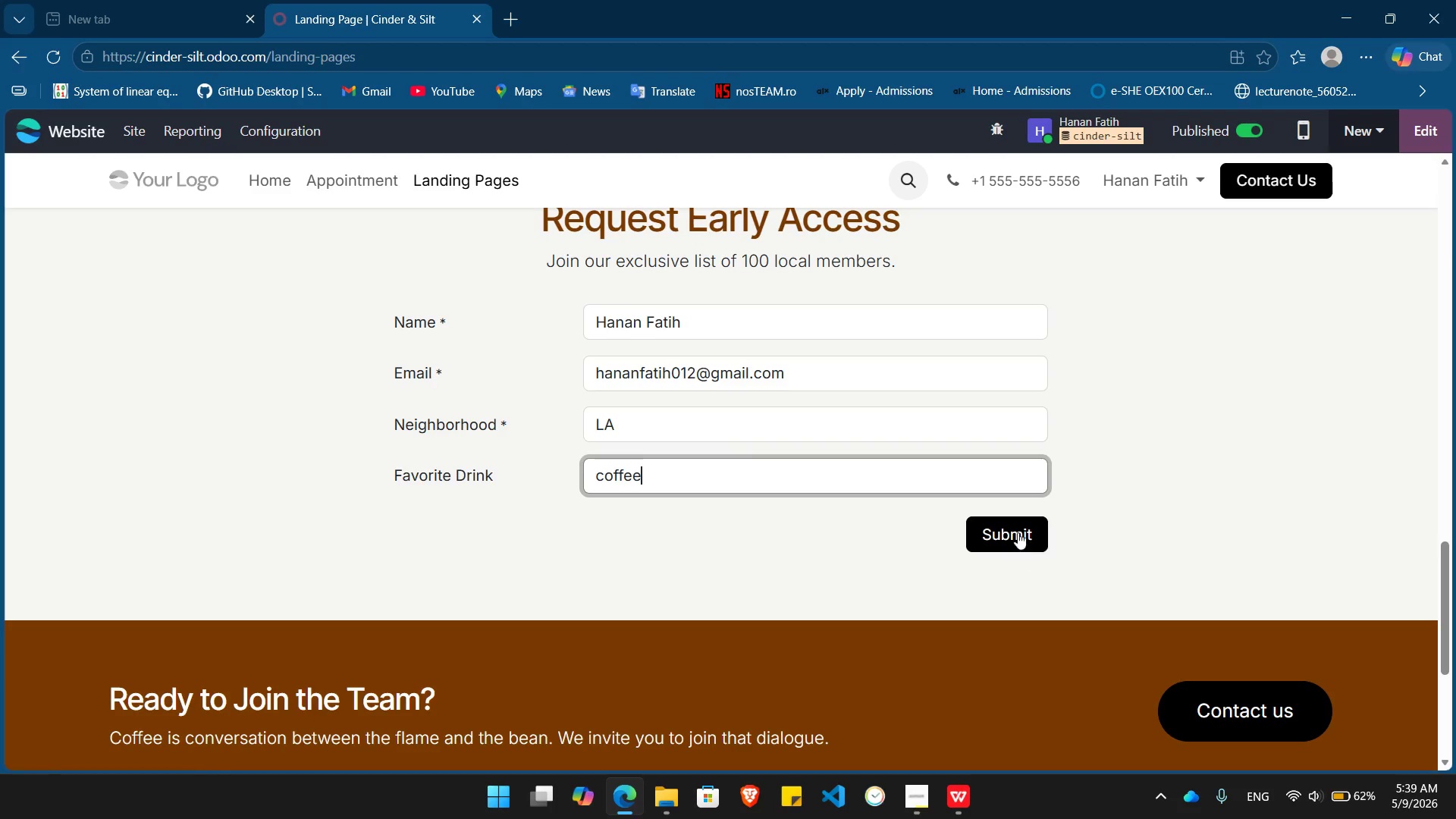 
left_click([1018, 531])
 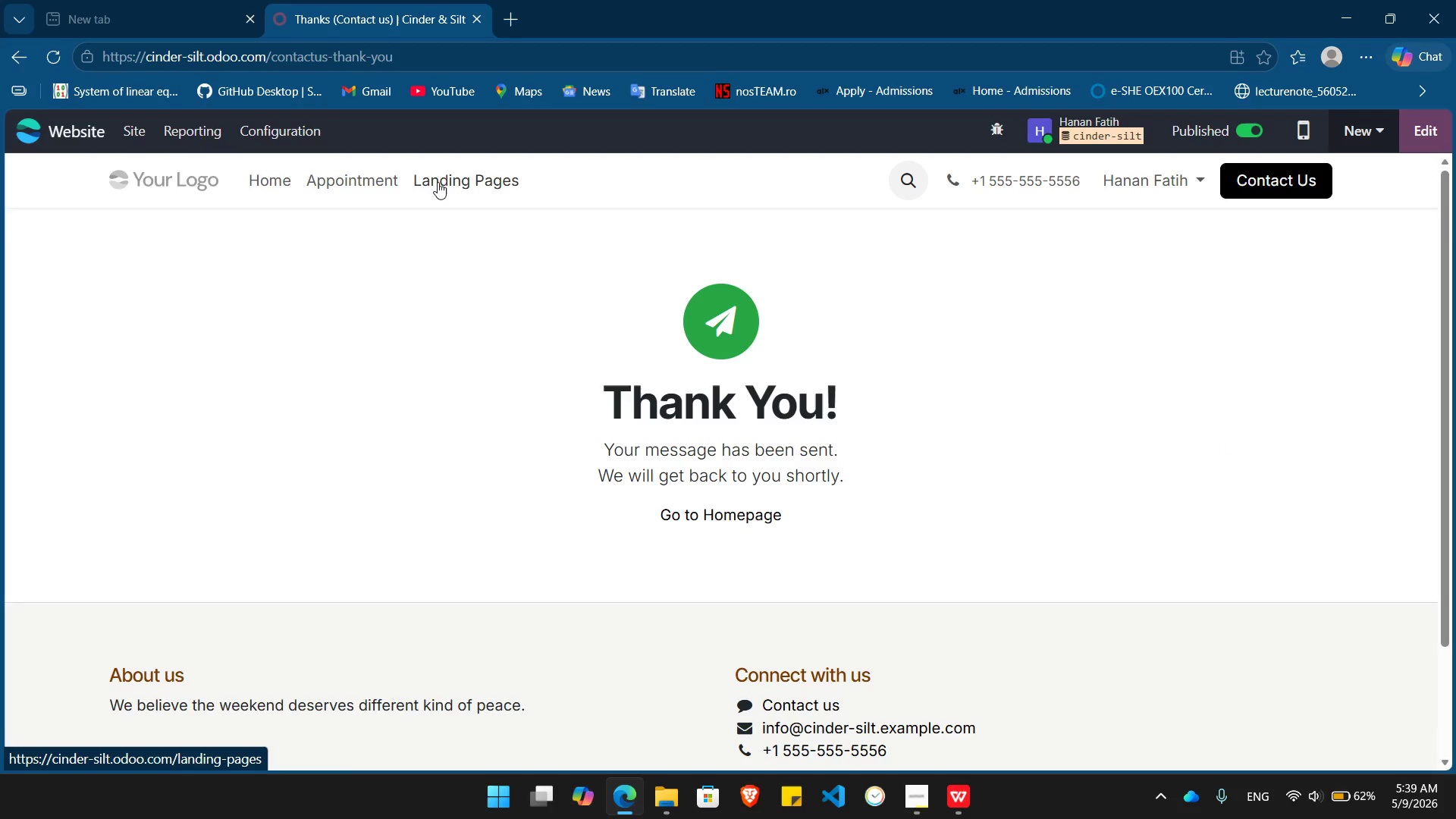 
wait(5.94)
 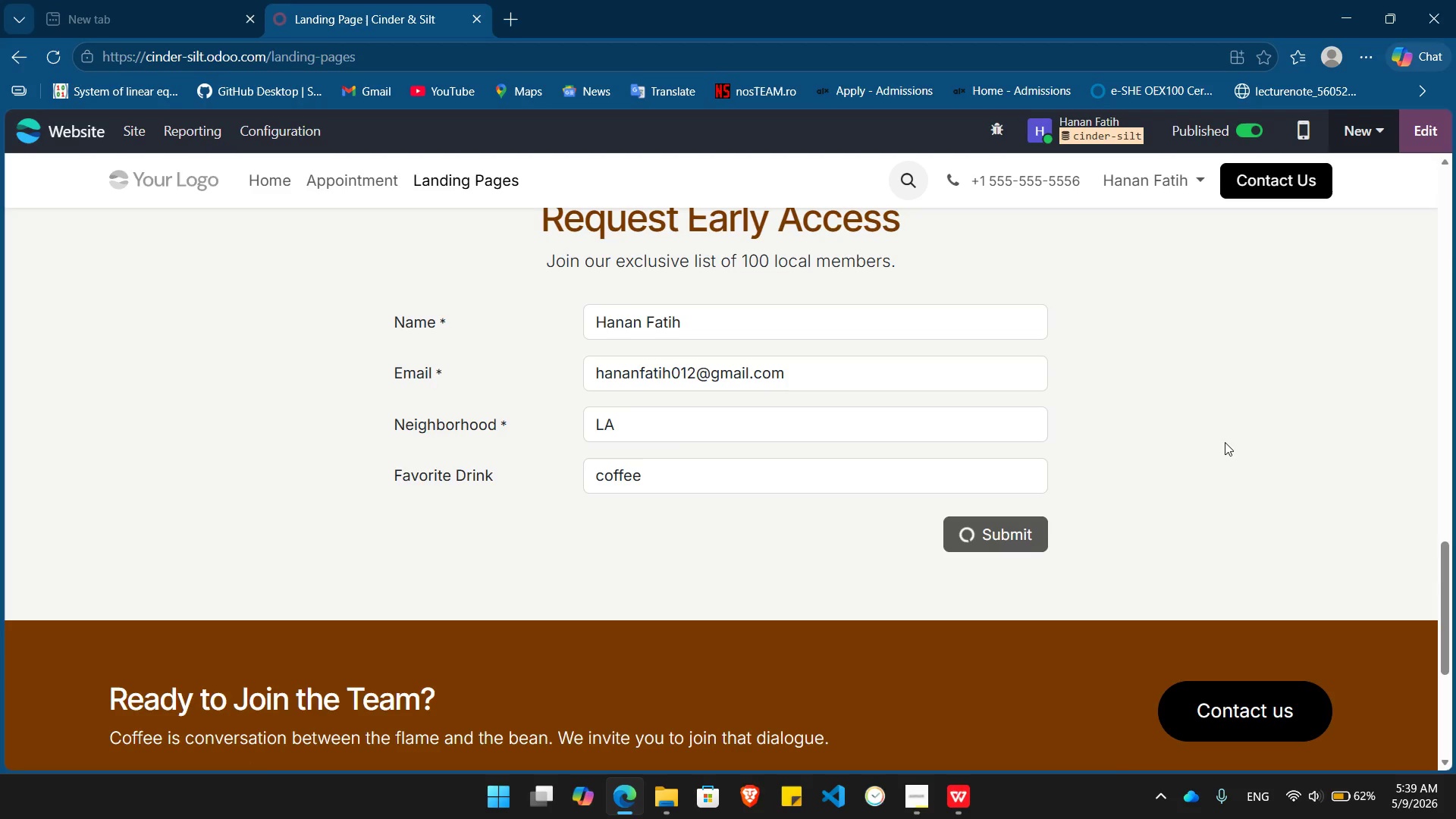 
left_click([60, 128])
 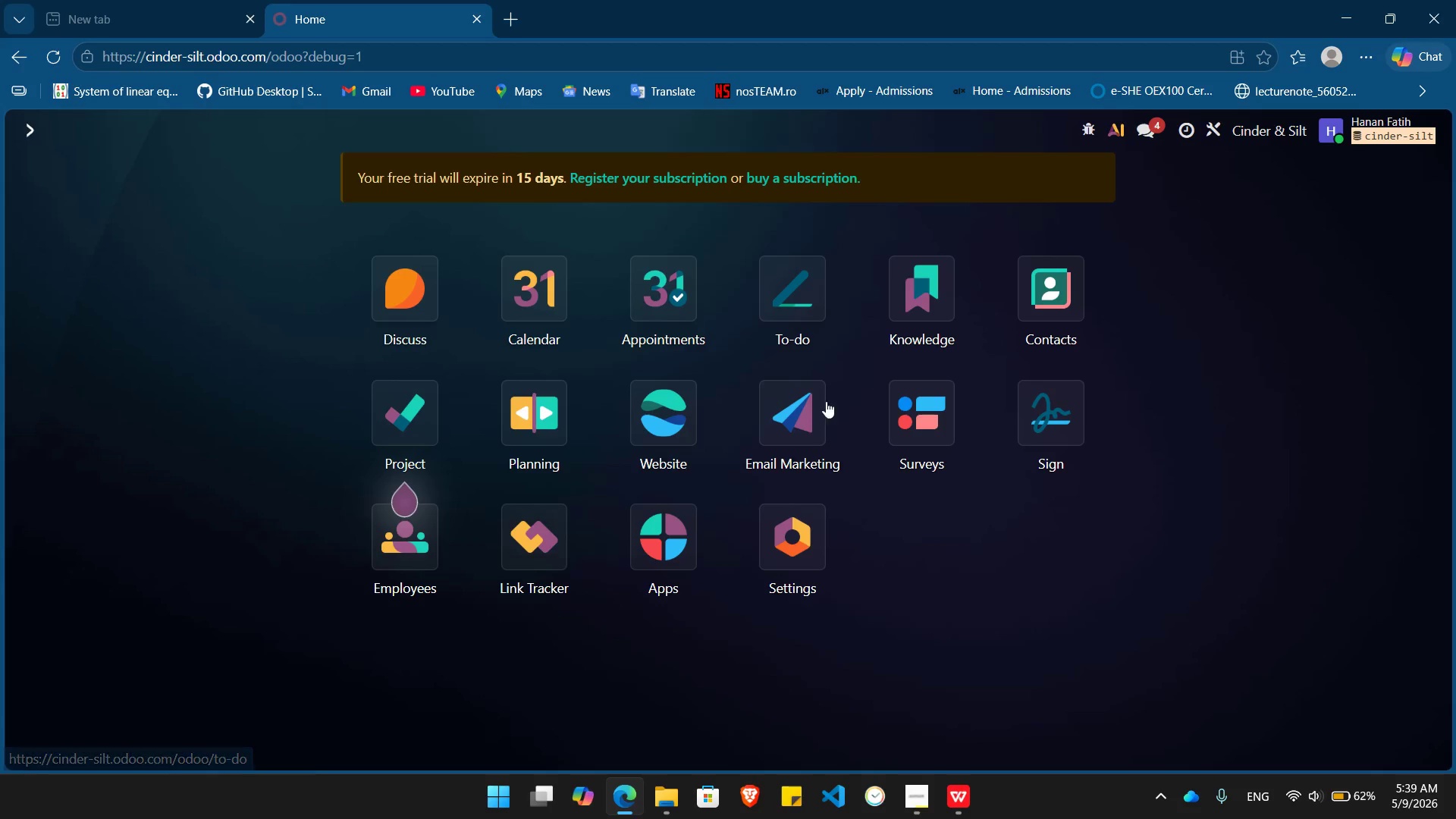 
left_click([801, 430])
 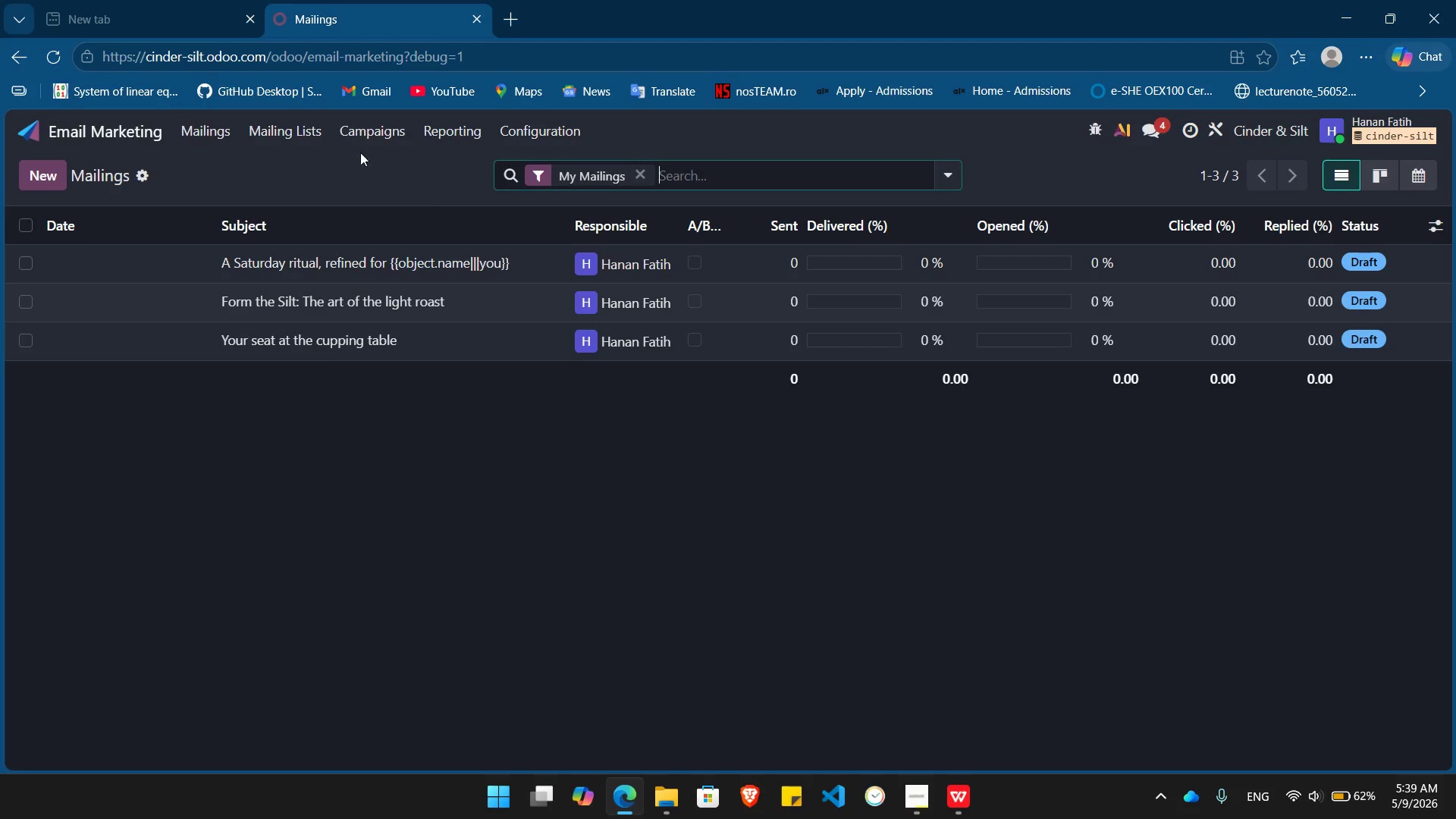 
left_click([269, 134])
 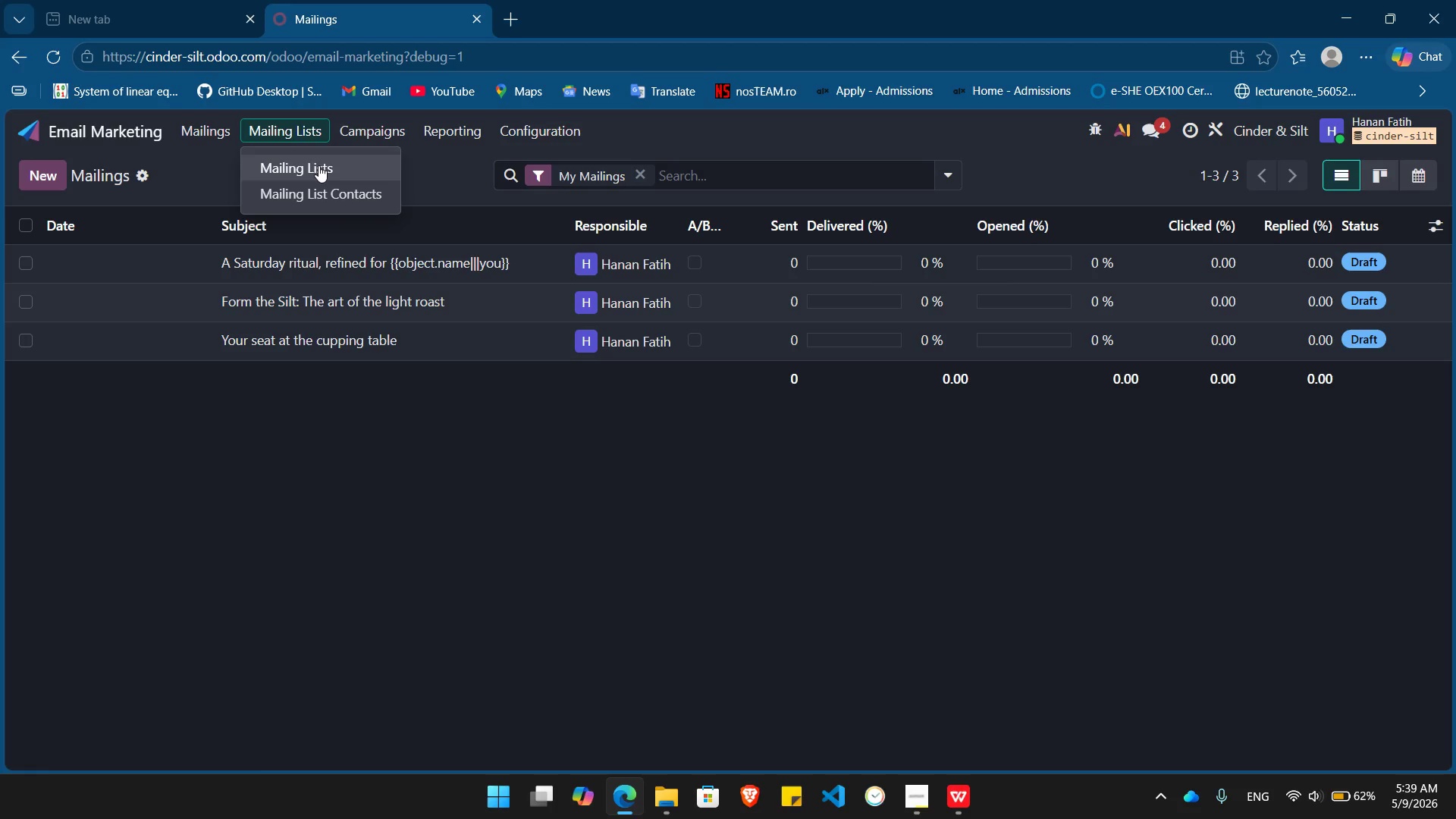 
left_click([318, 165])
 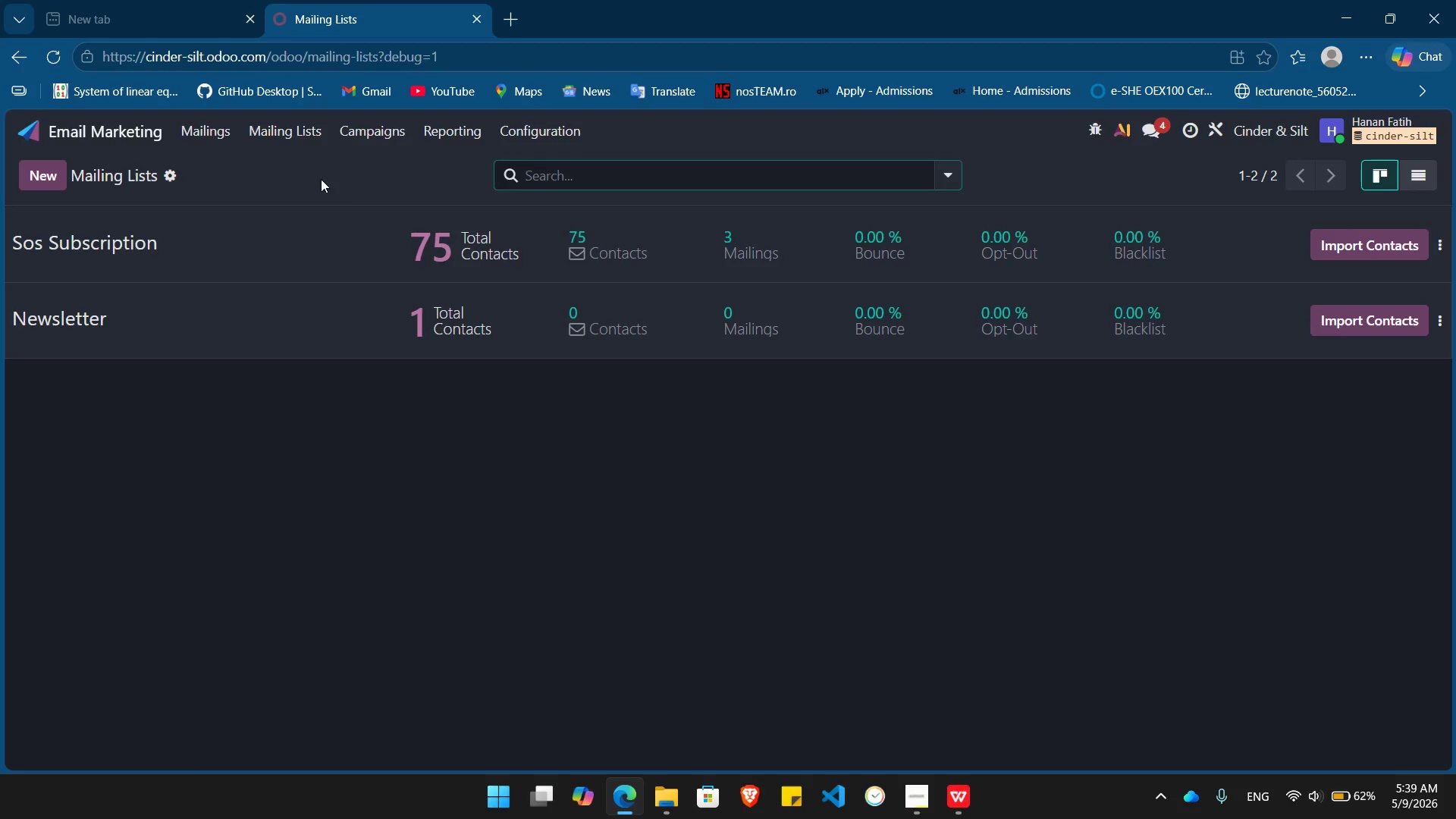 
left_click([267, 250])
 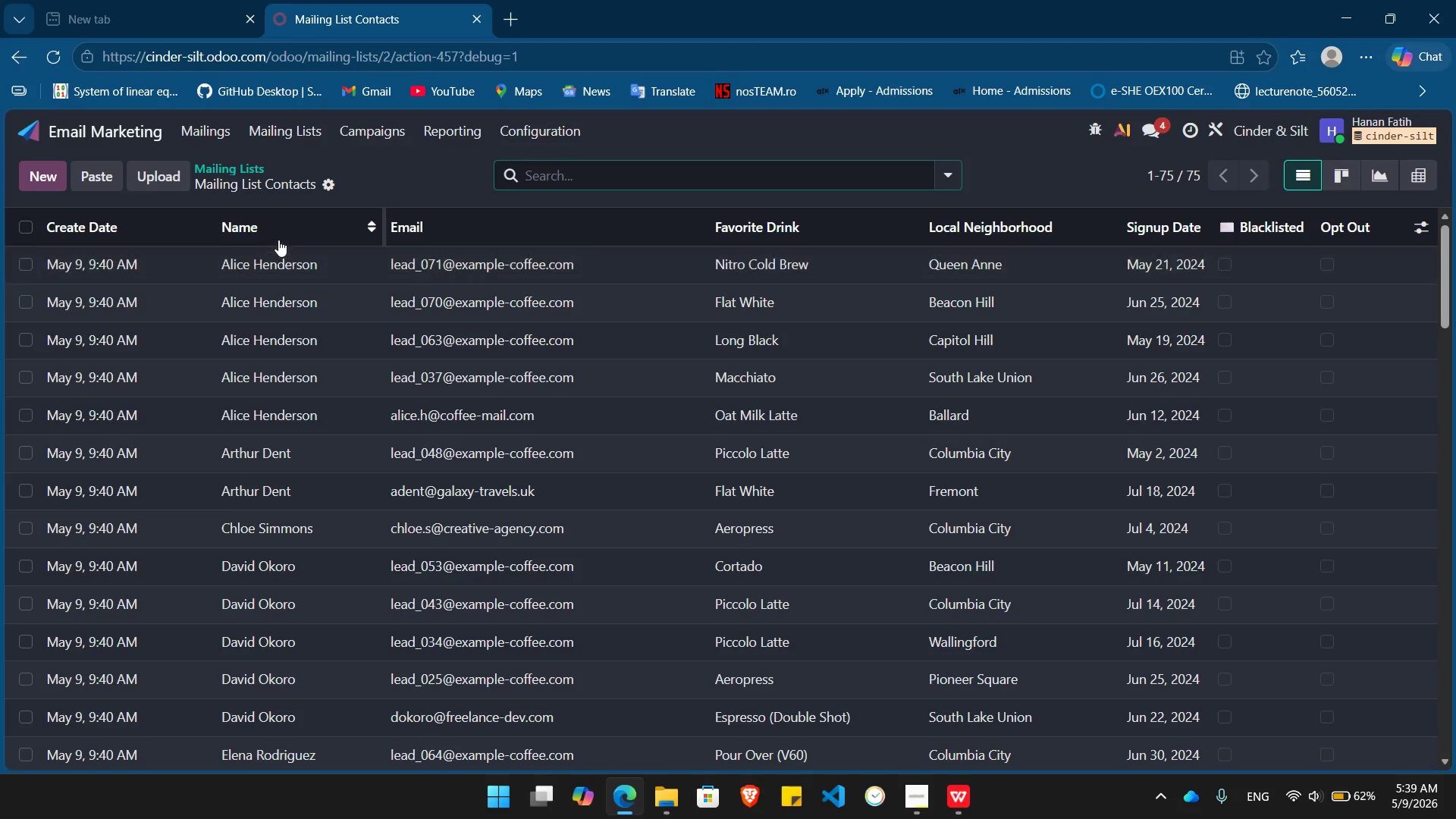 
mouse_move([374, 378])
 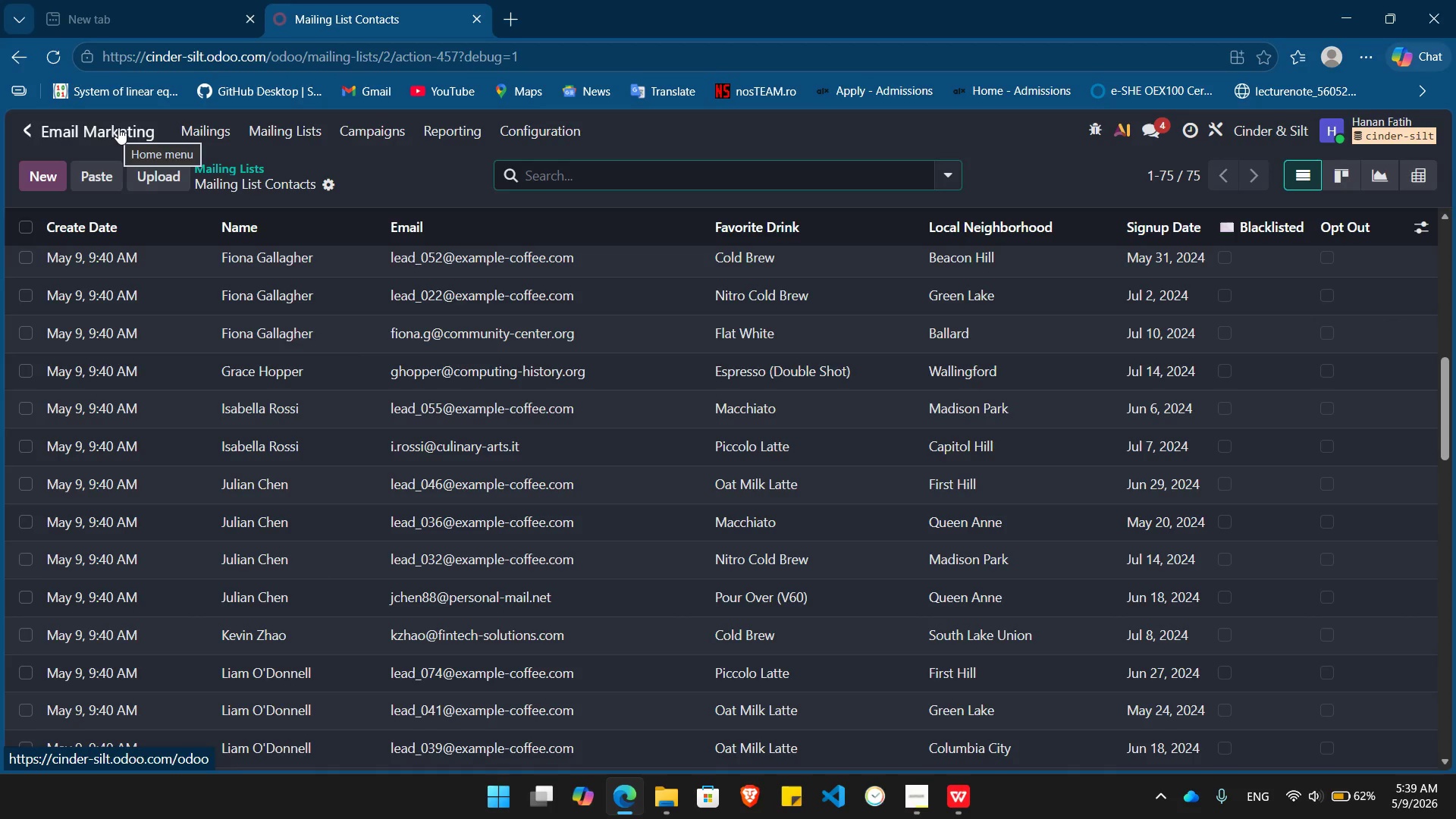 
left_click([226, 123])
 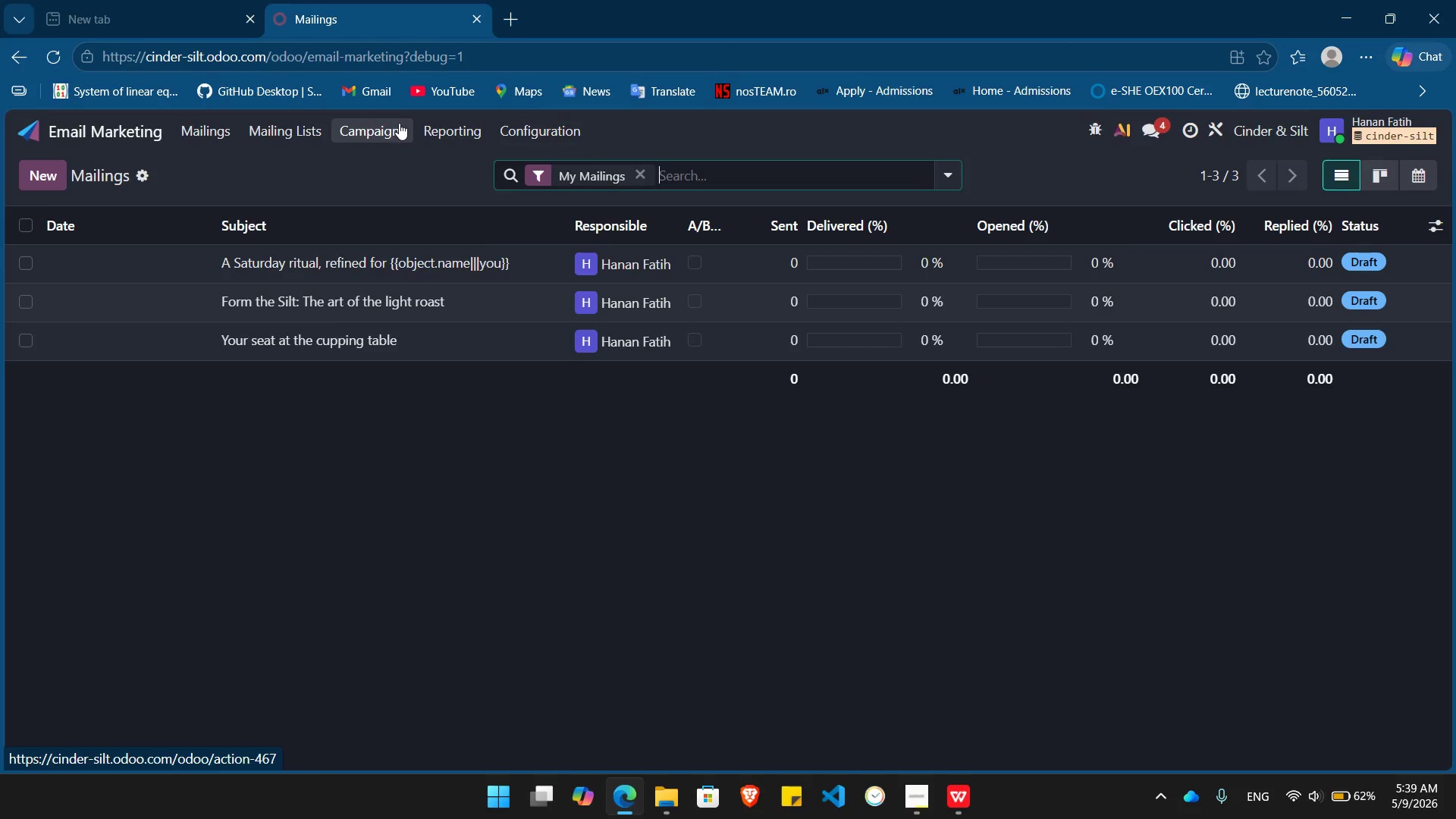 
left_click([399, 123])
 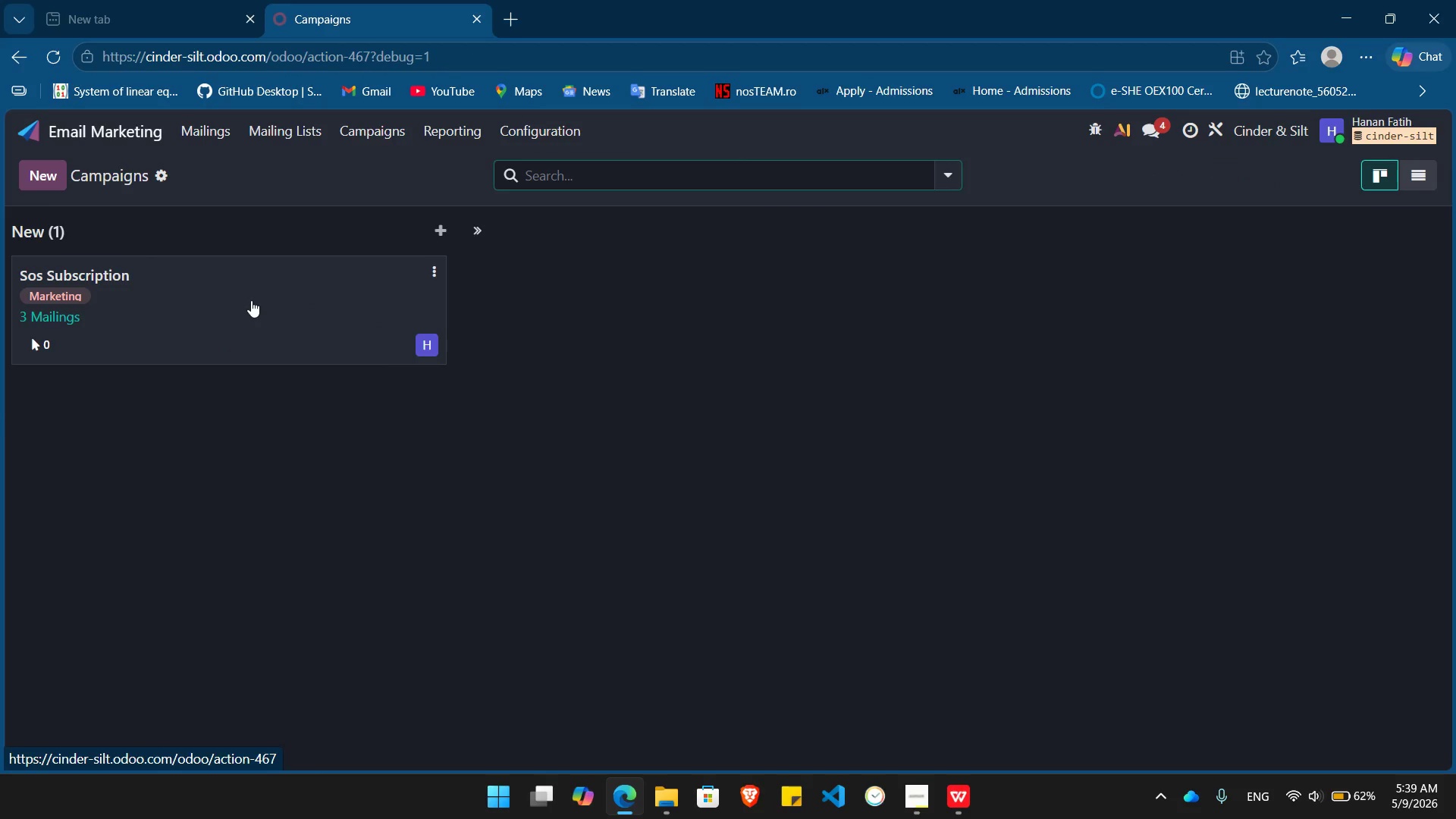 
left_click([251, 300])
 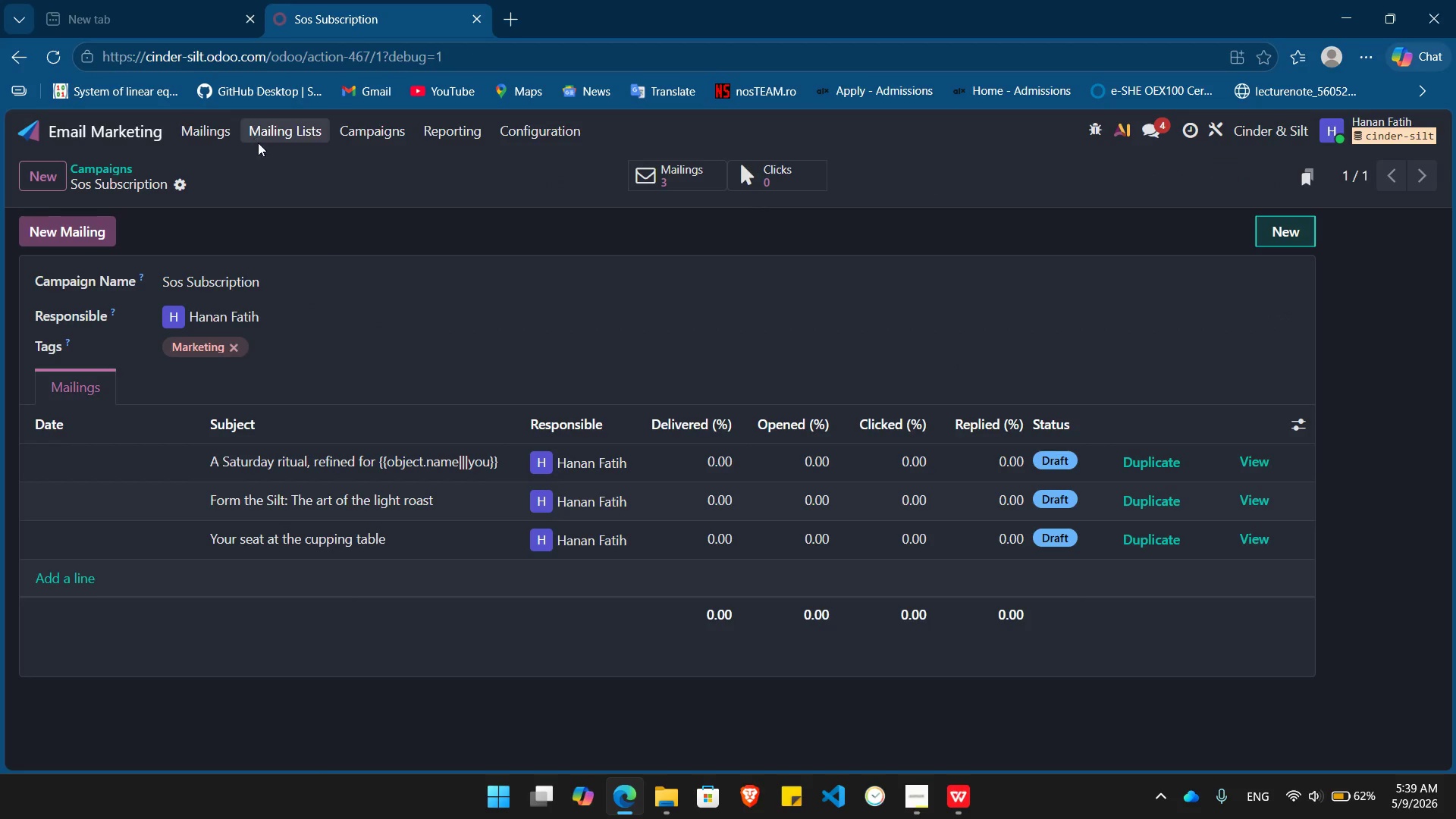 
left_click([193, 124])
 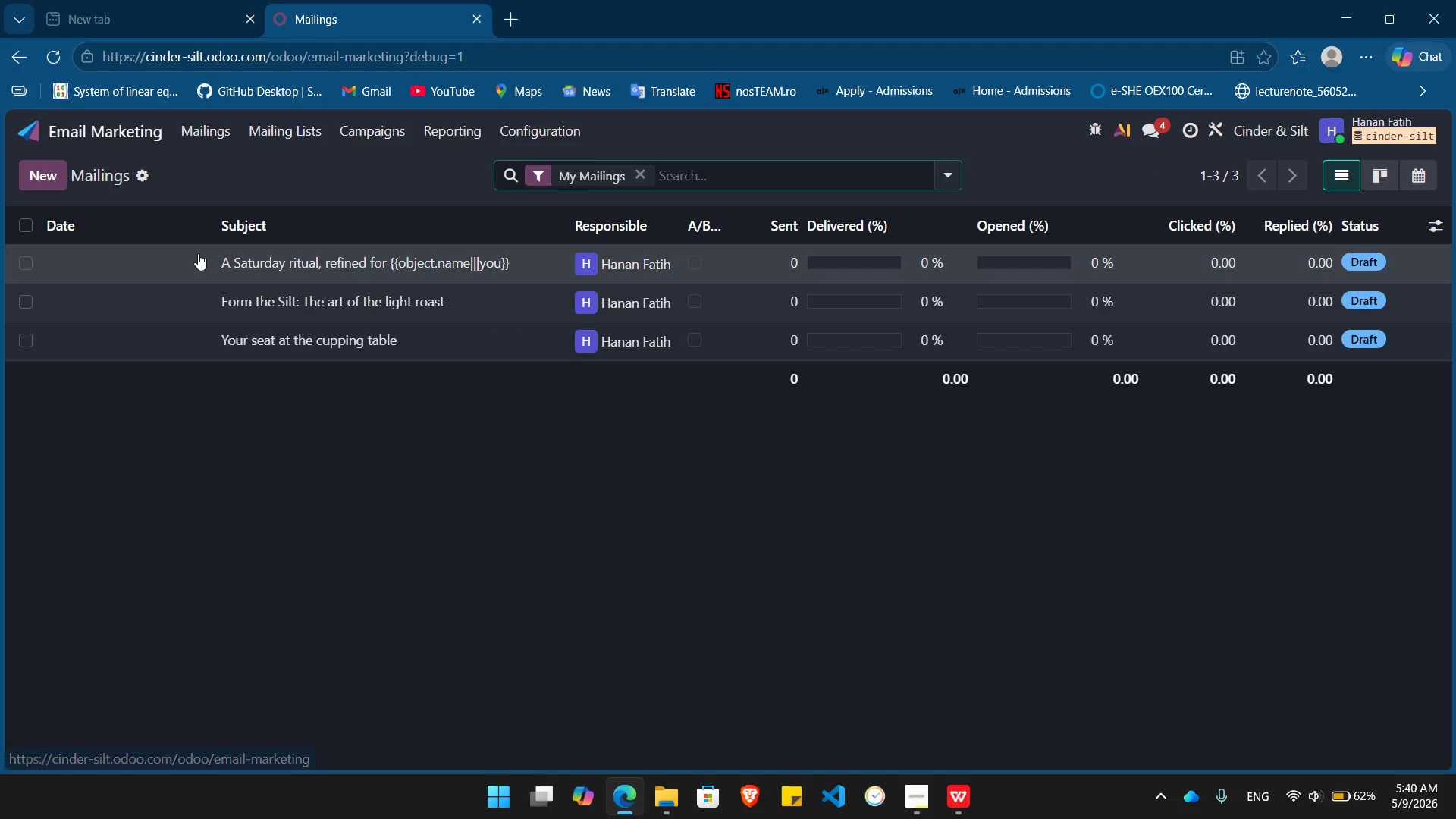 
left_click([198, 253])
 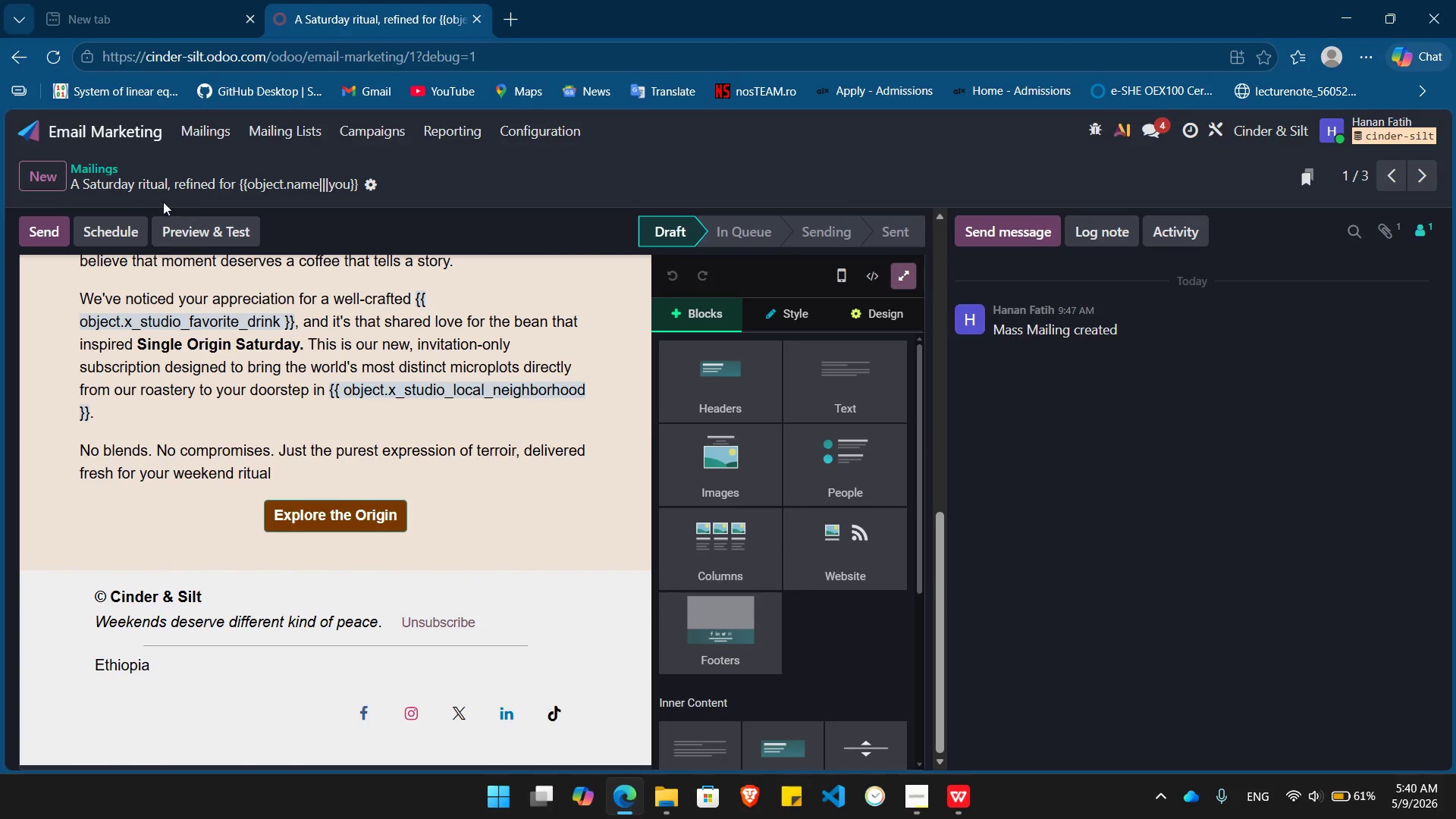 
left_click([217, 118])
 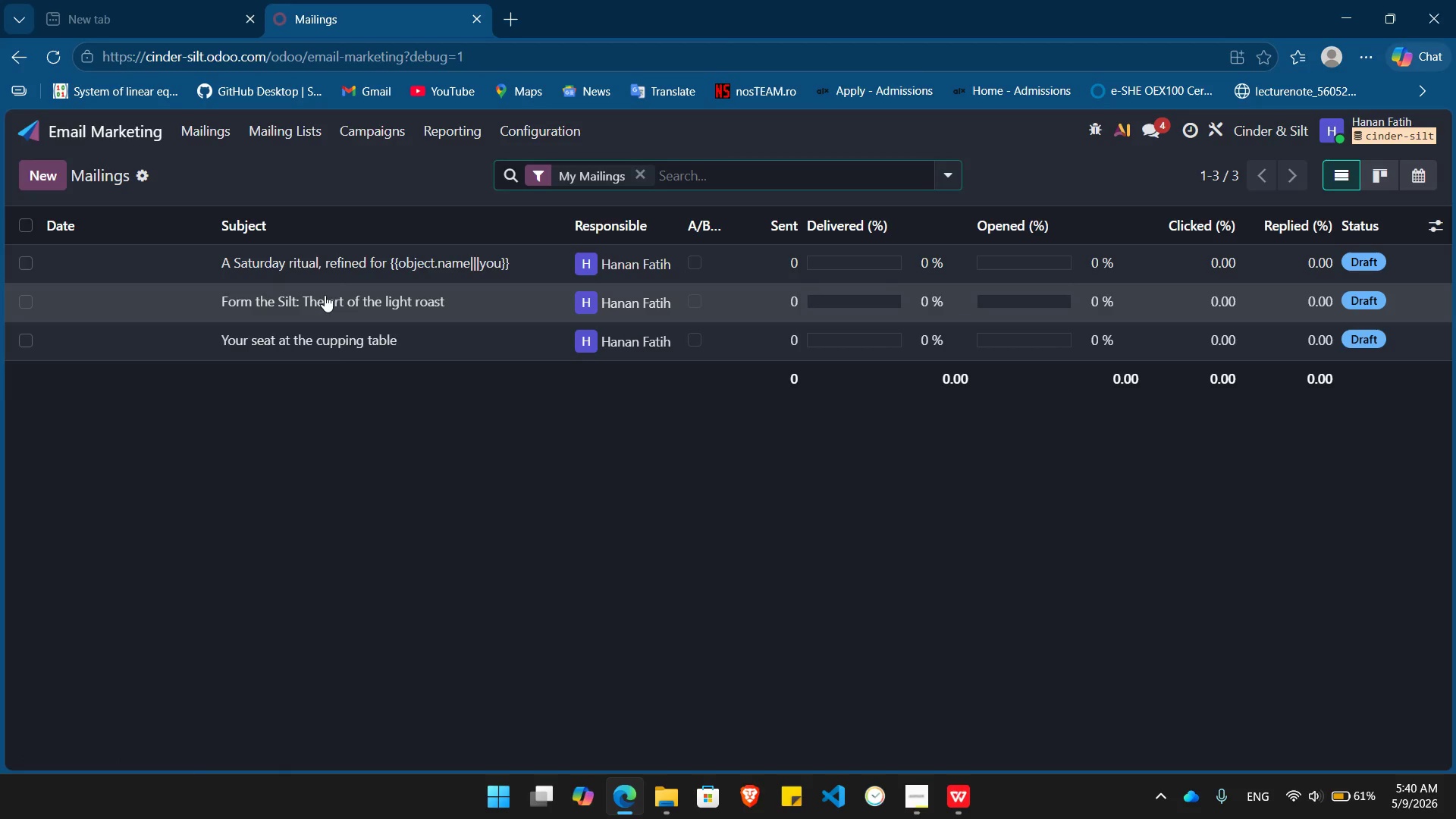 
left_click([325, 296])
 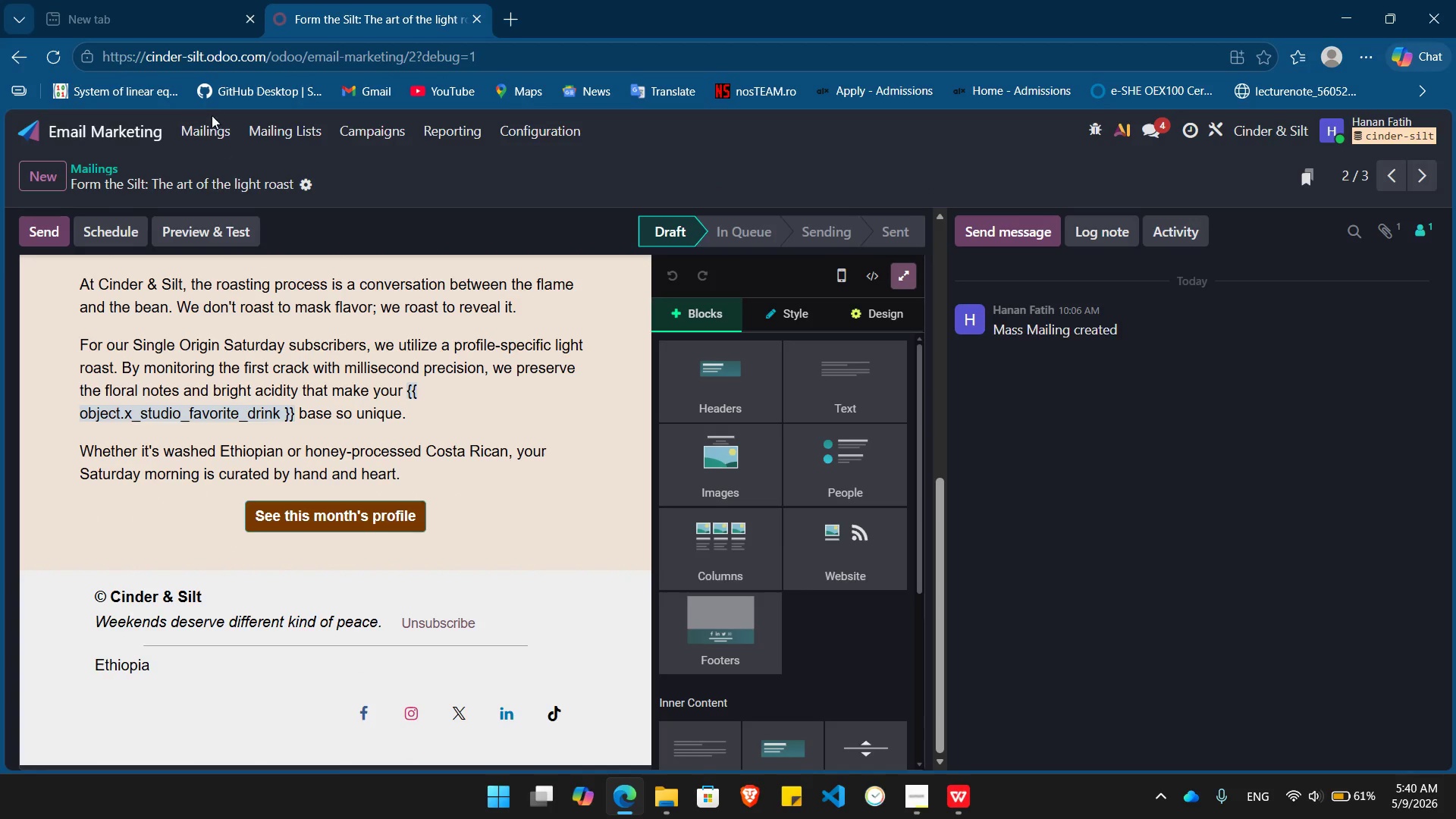 
left_click([210, 124])
 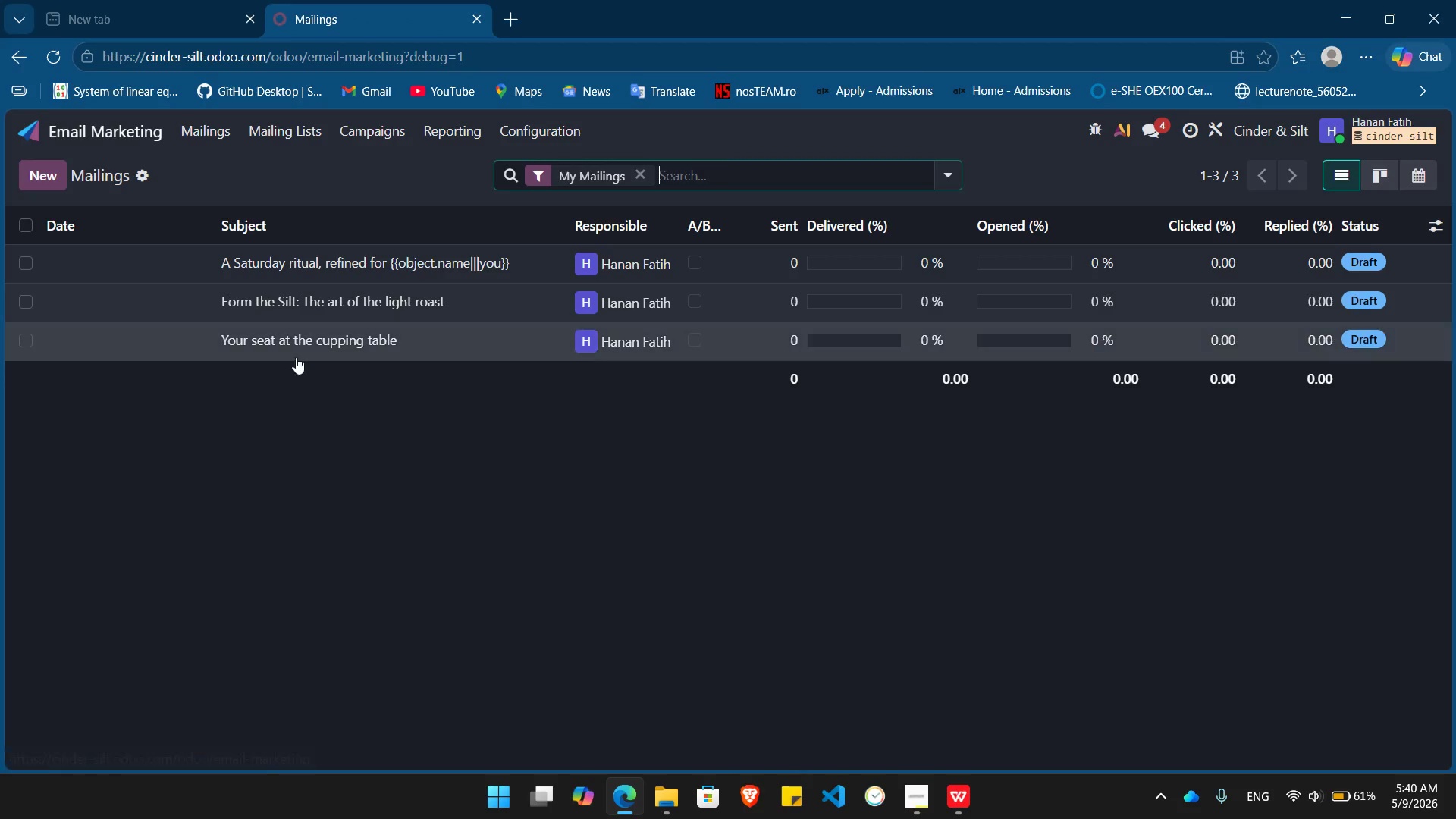 
left_click([300, 353])
 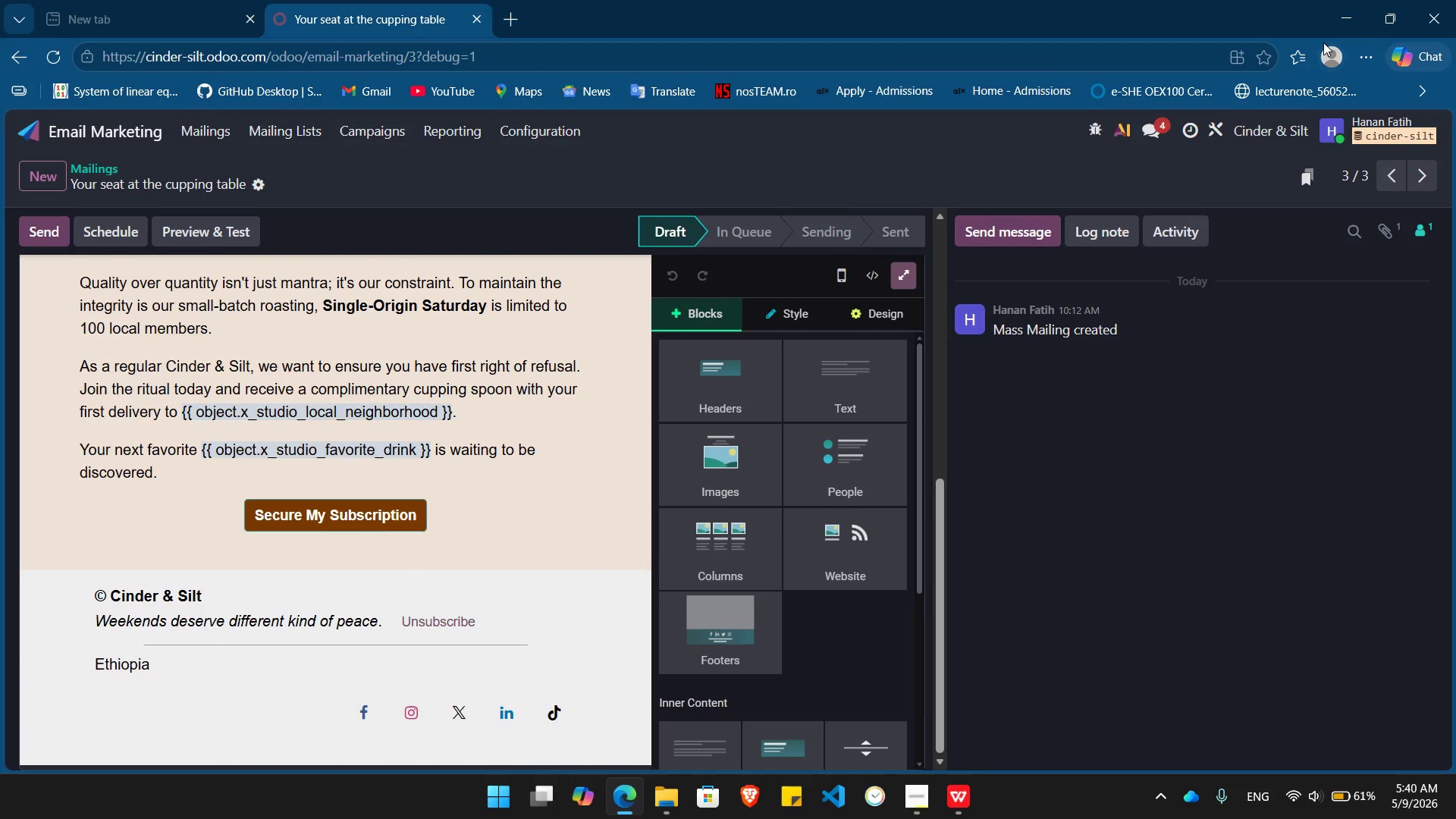 
left_click([1241, 100])
 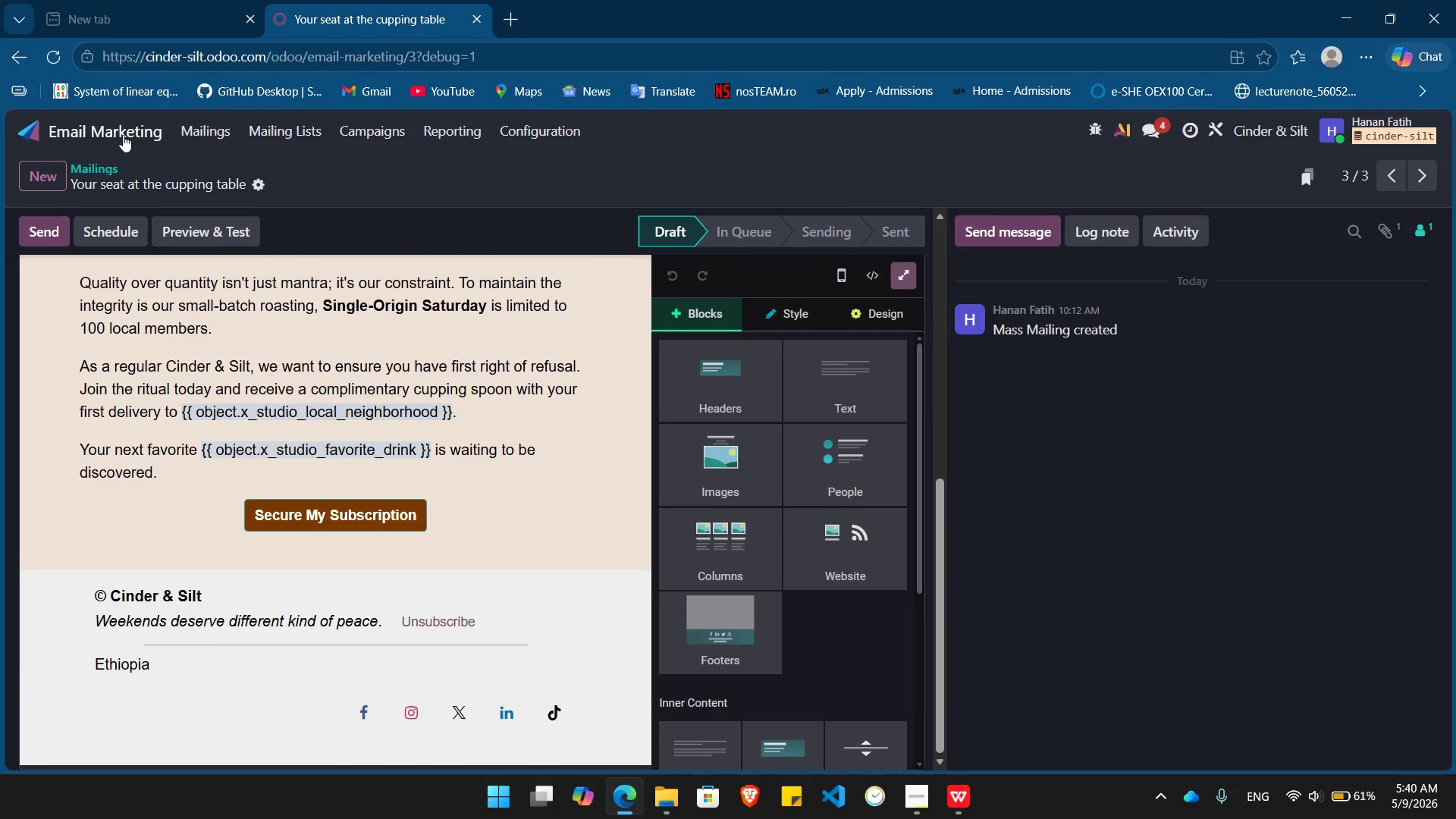 
left_click([120, 133])
 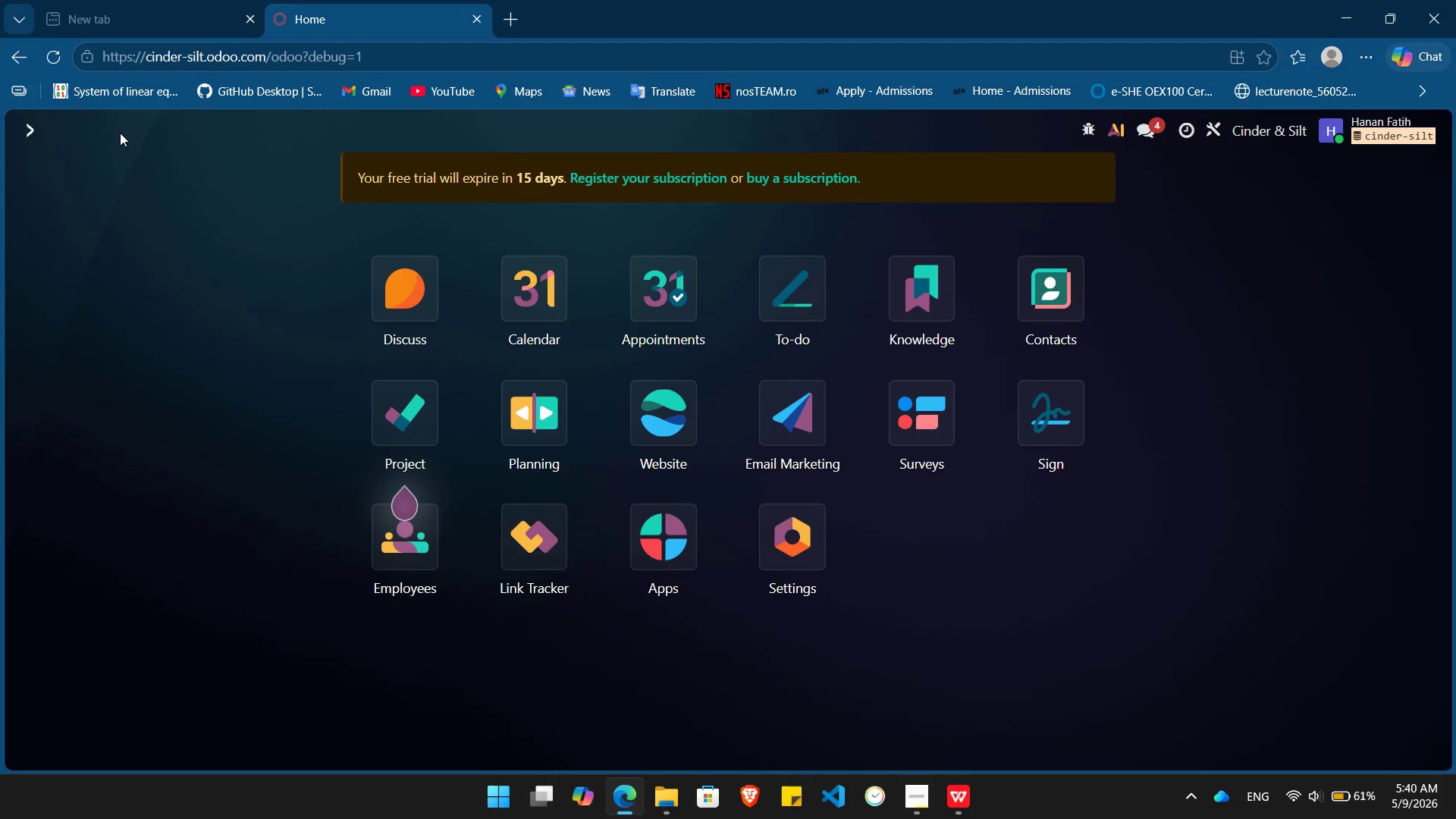 
key(Alt+Tab)